 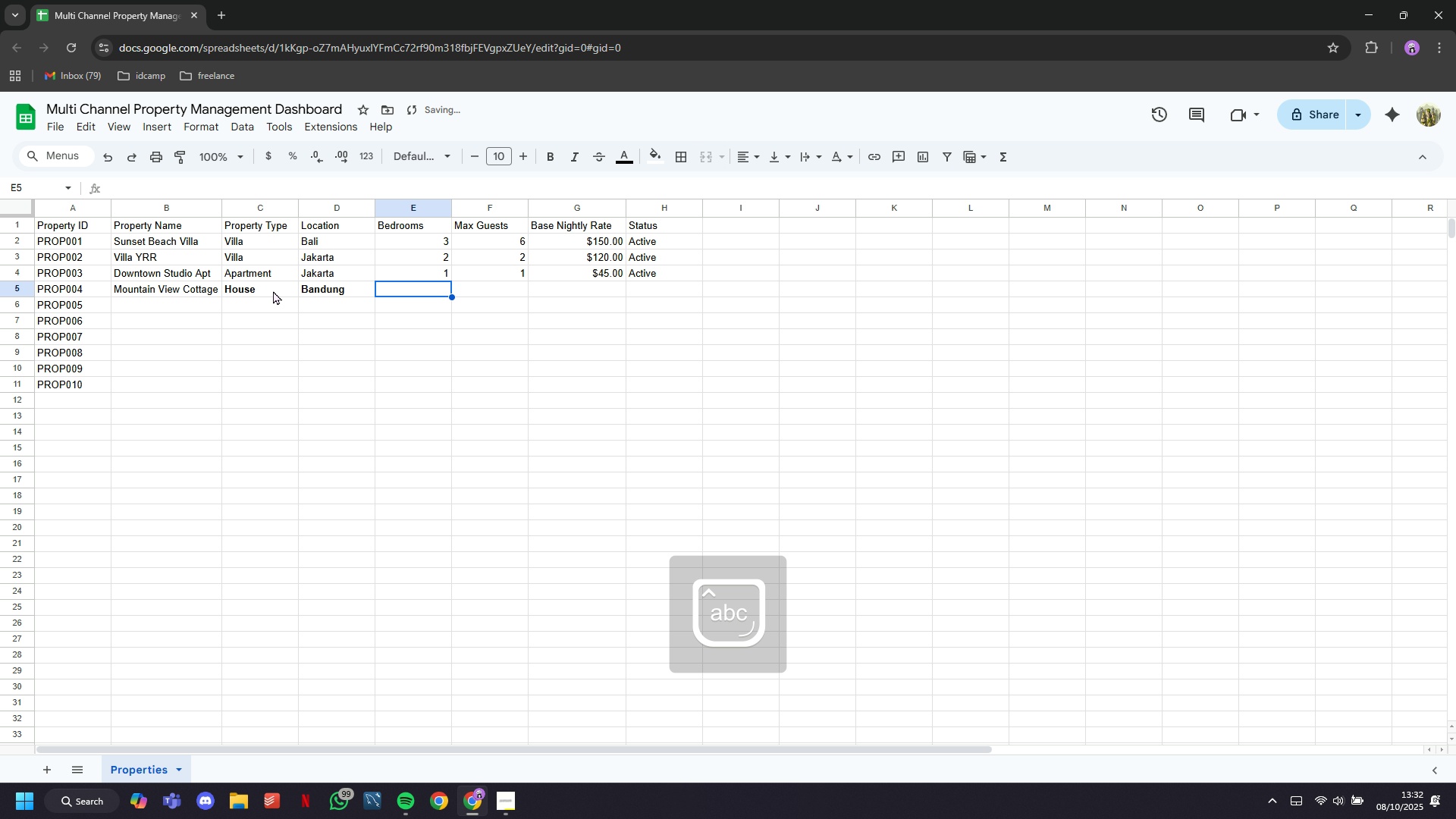 
key(2)
 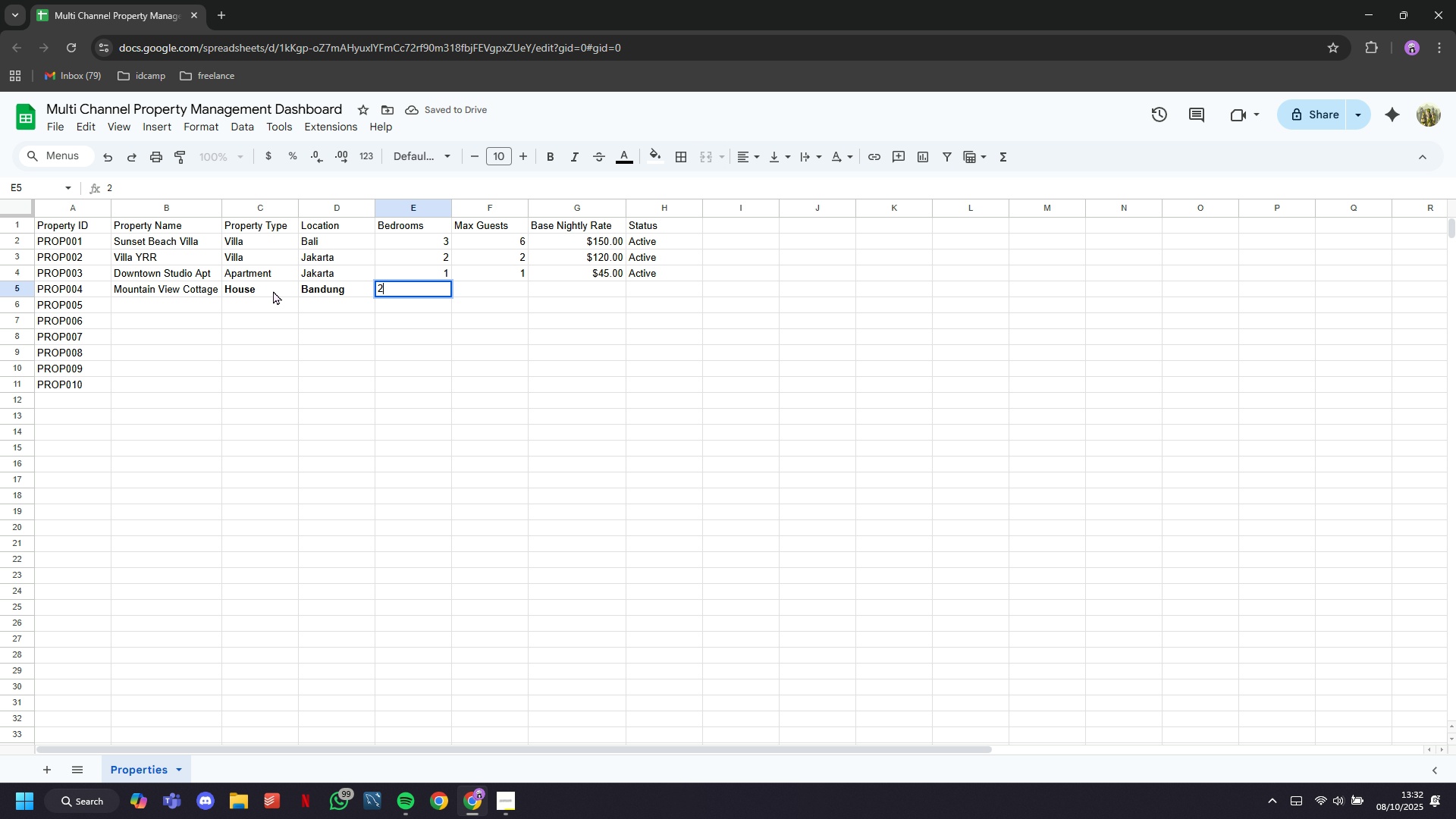 
key(ArrowRight)
 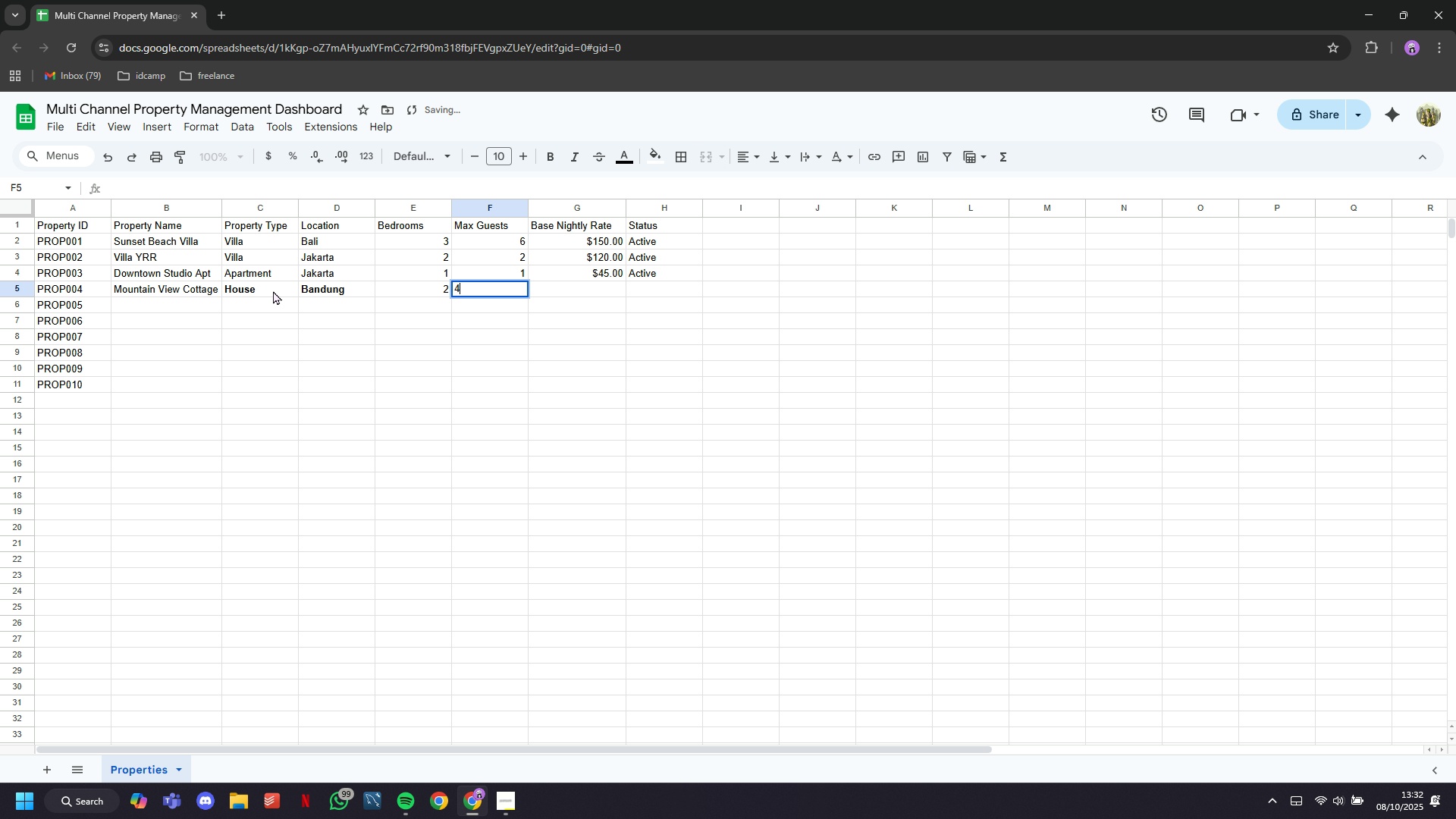 
key(4)
 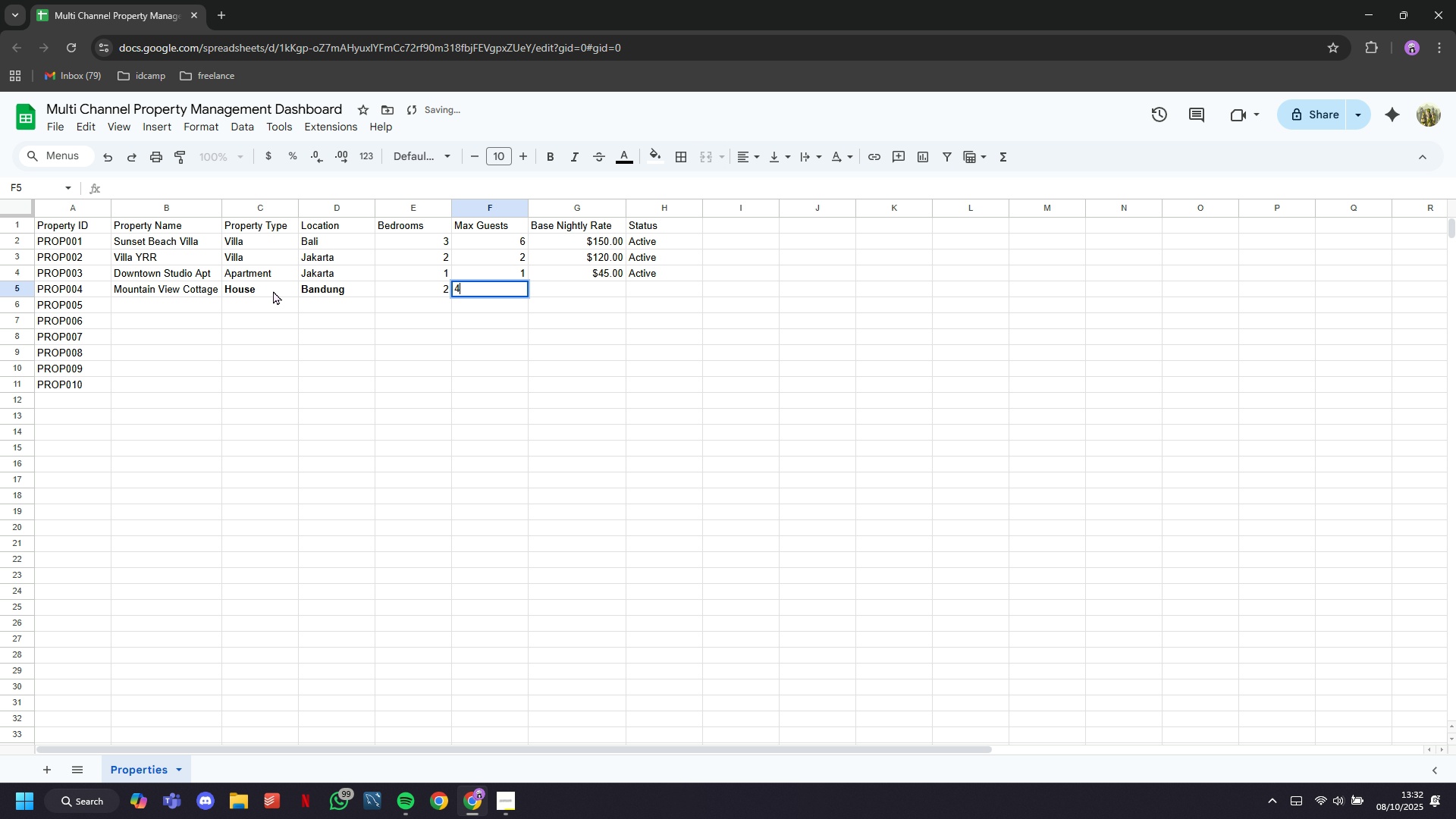 
key(ArrowRight)